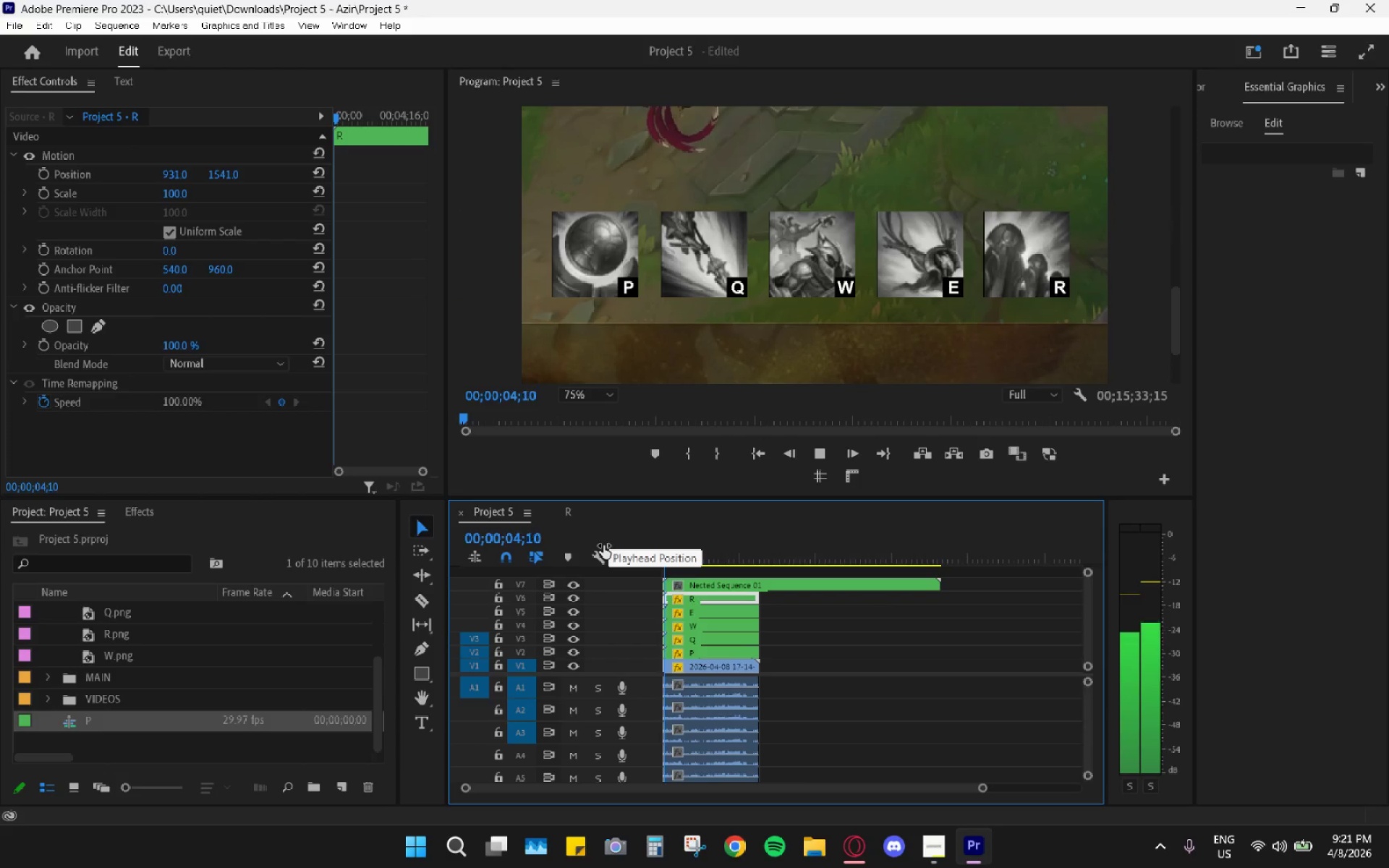 
wait(5.91)
 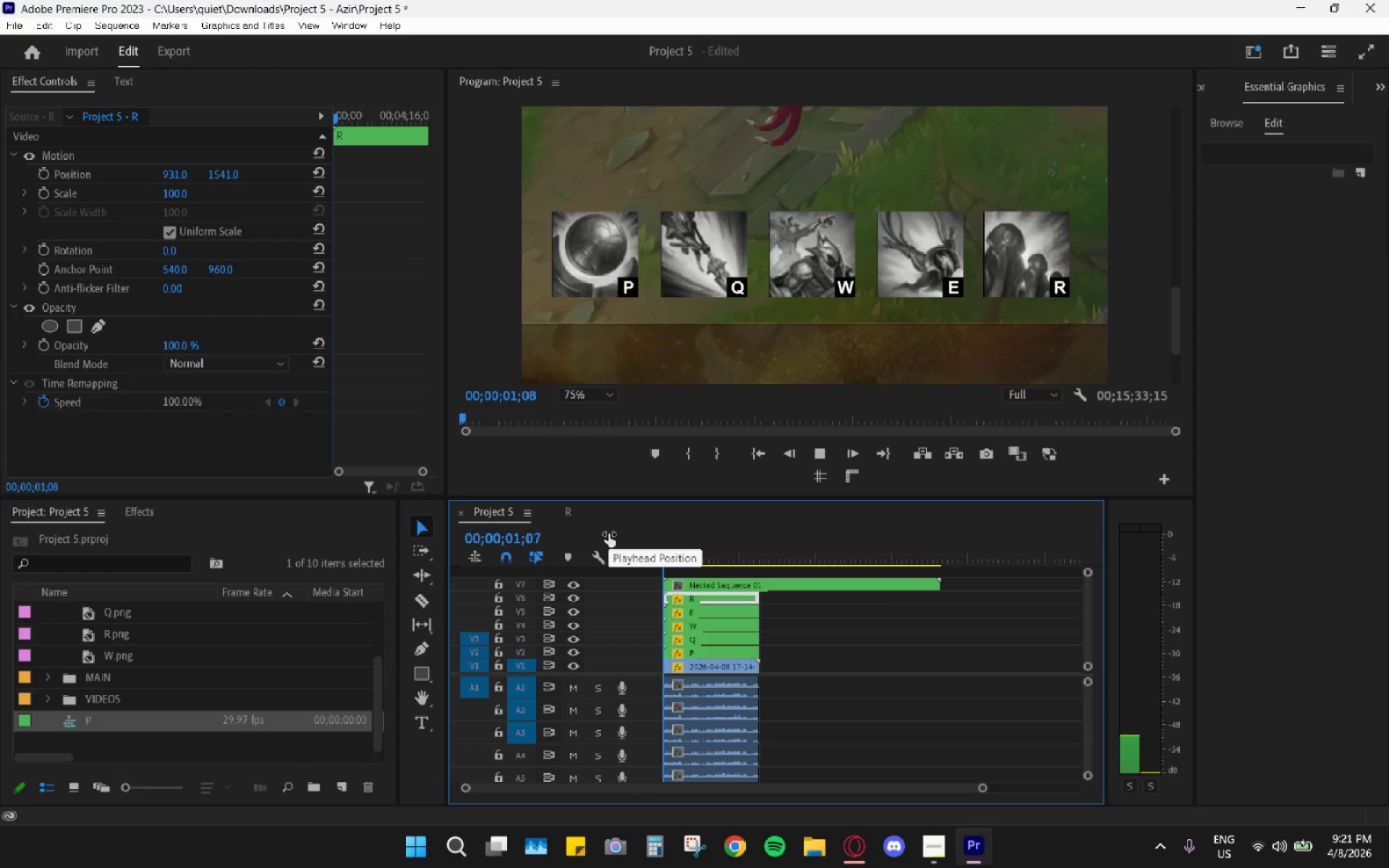 
key(Space)
 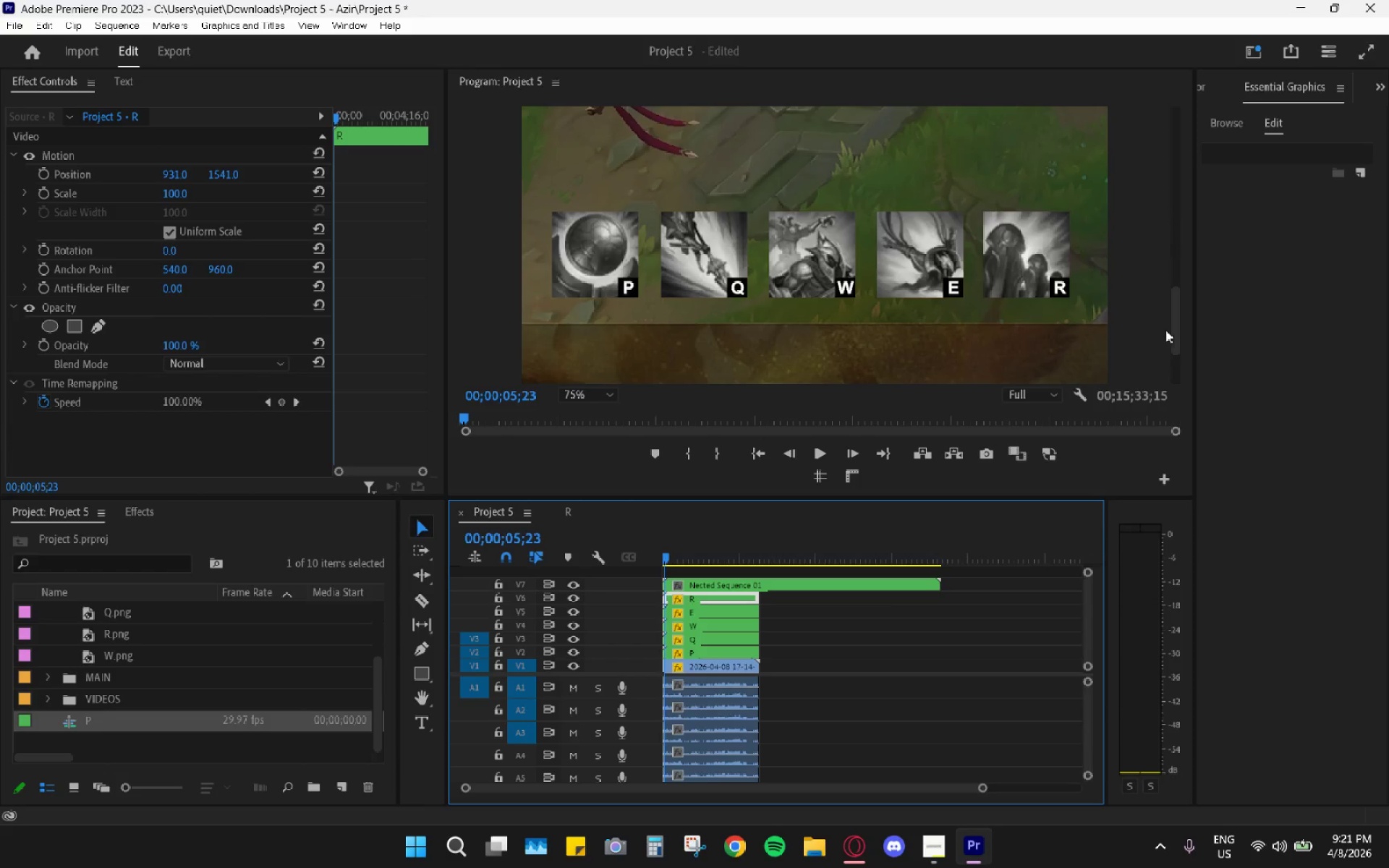 
left_click_drag(start_coordinate=[1178, 339], to_coordinate=[1137, 341])
 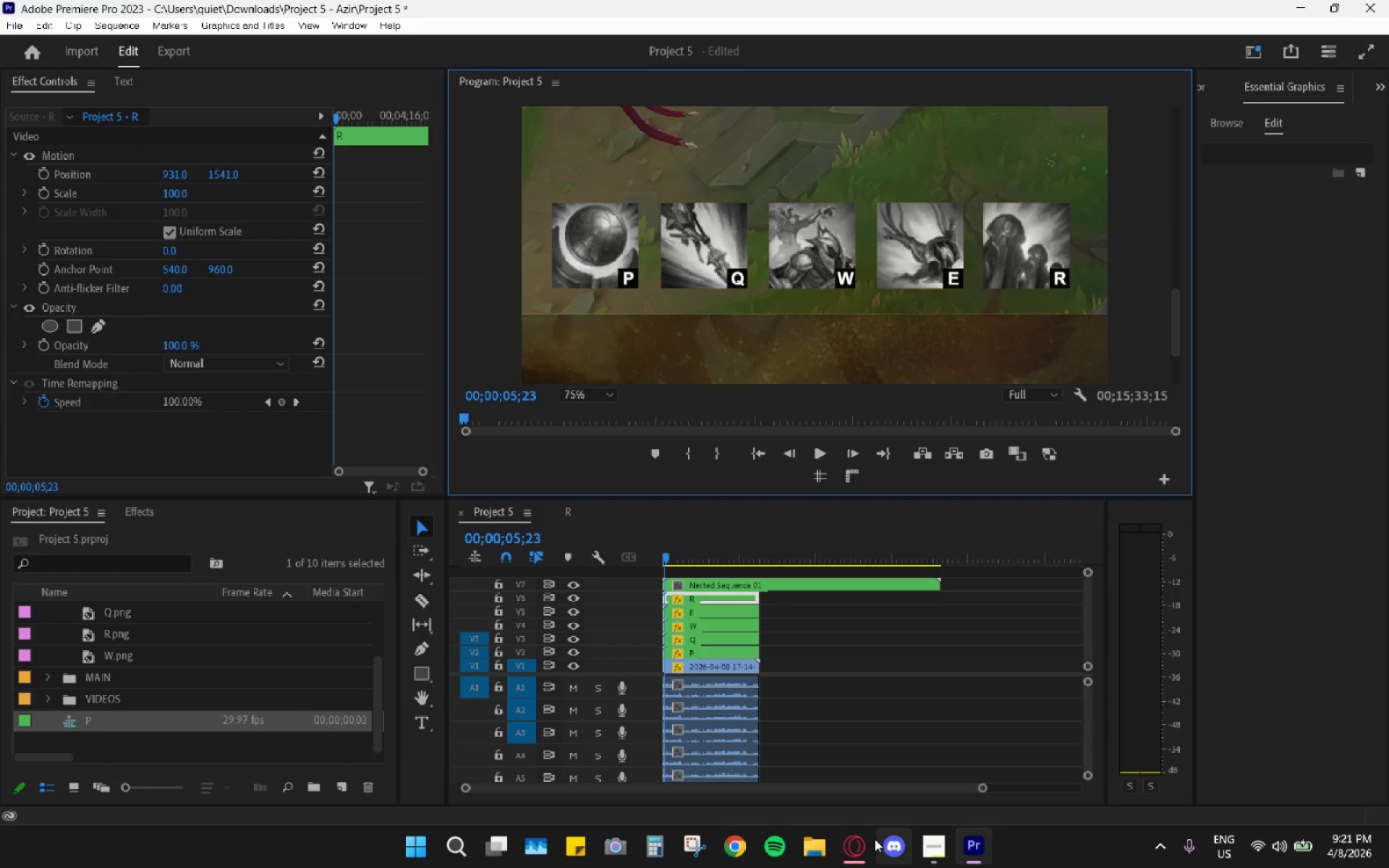 
left_click([856, 843])
 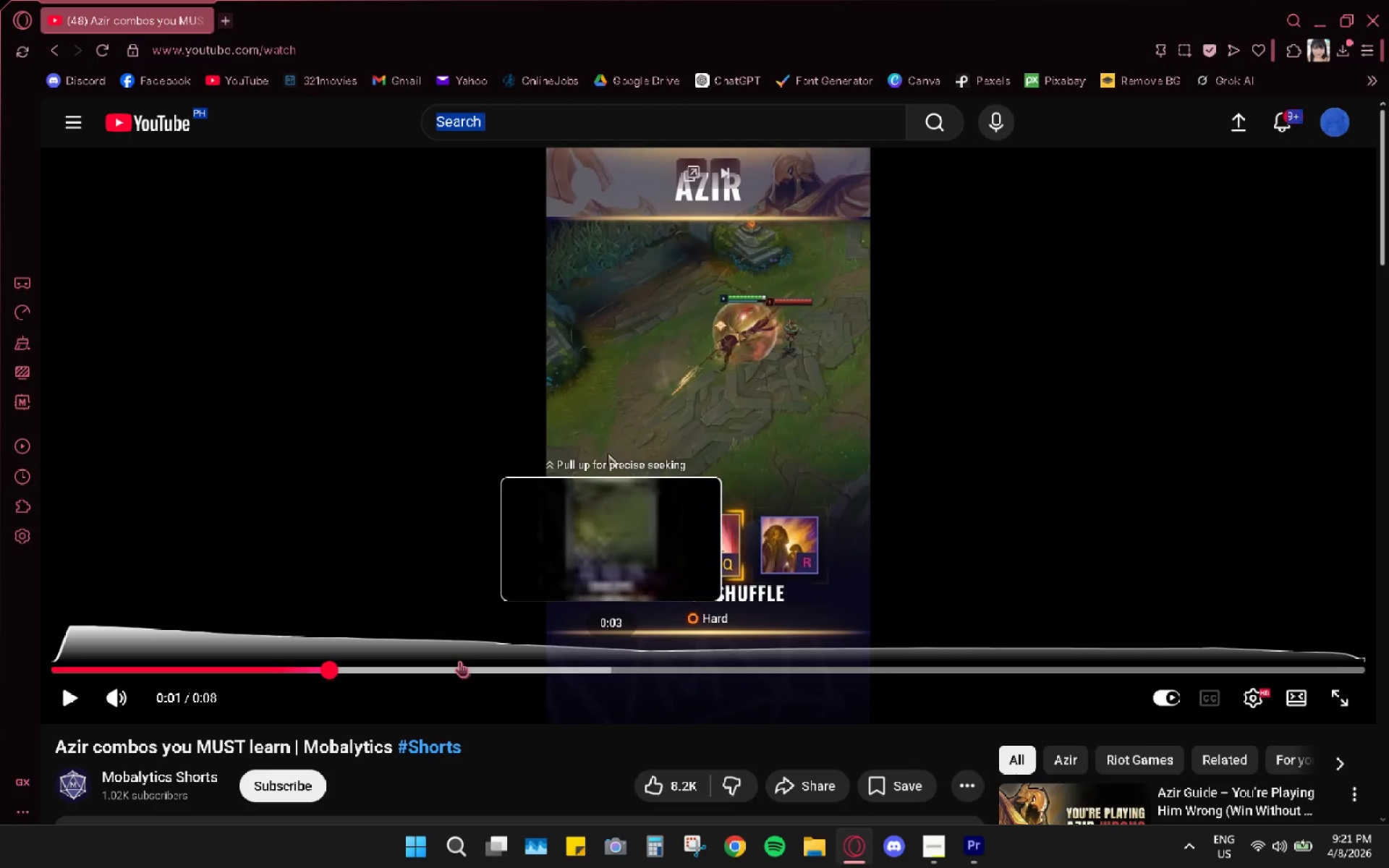 
left_click_drag(start_coordinate=[345, 668], to_coordinate=[263, 659])
 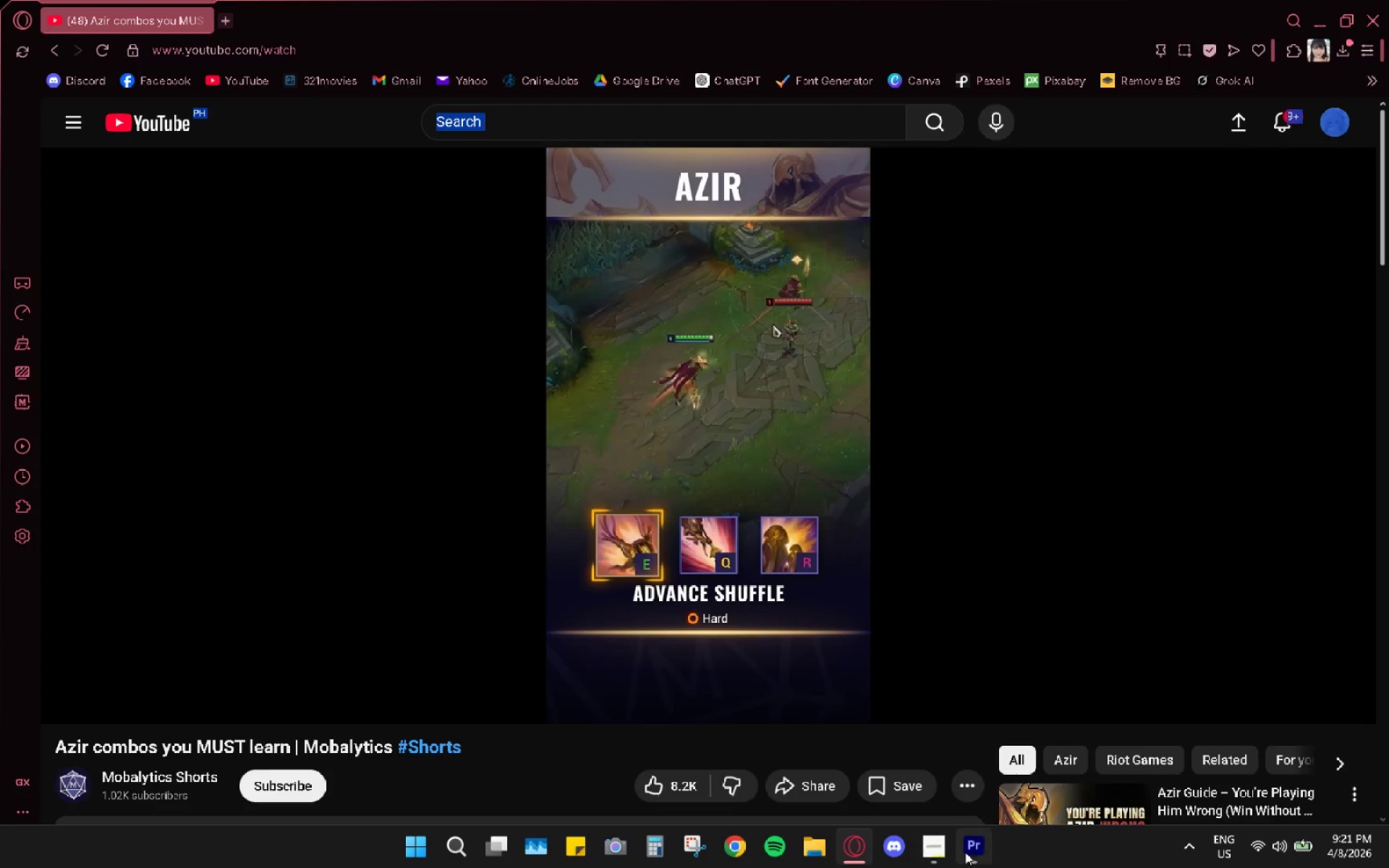 
left_click([981, 846])